 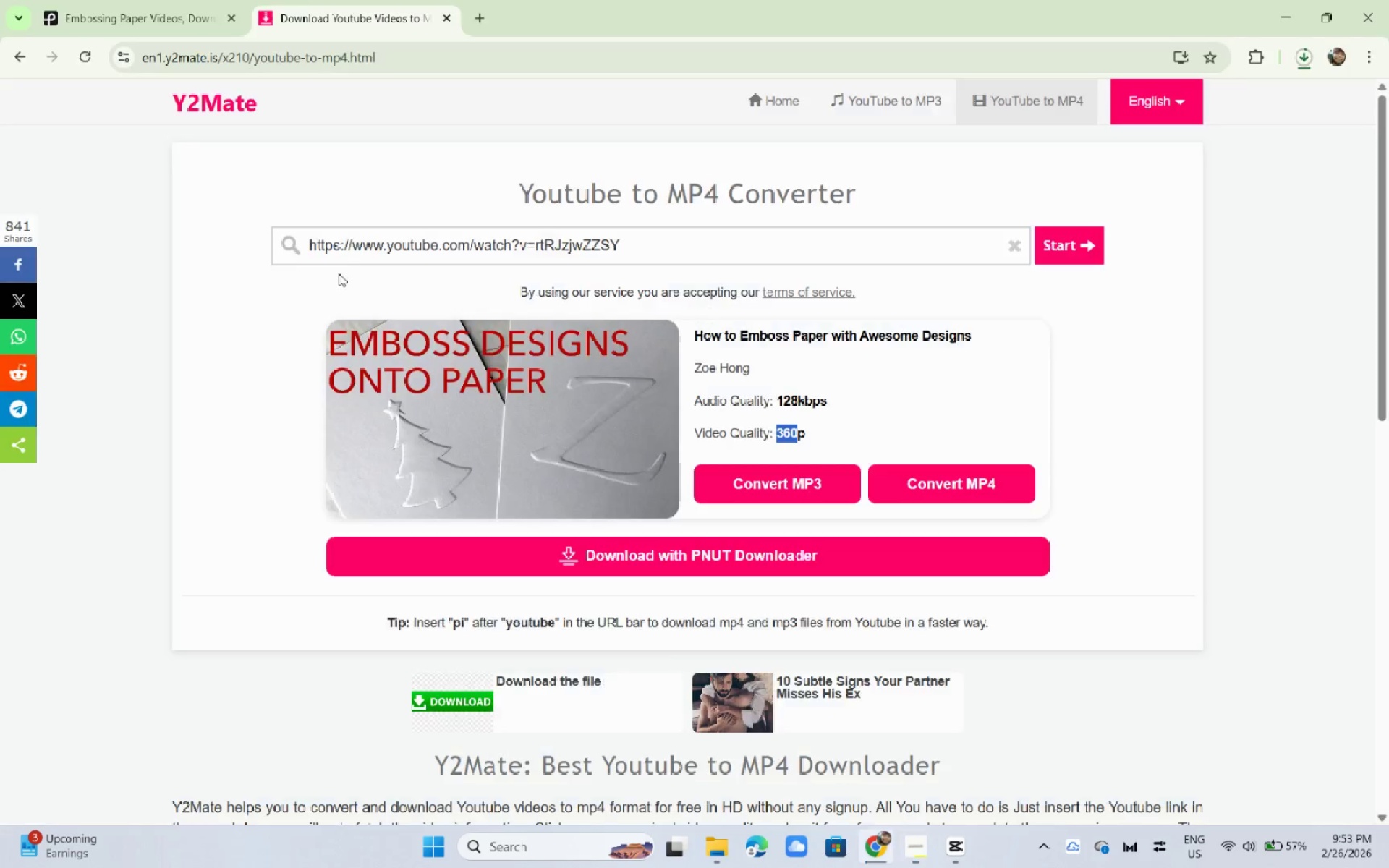 
left_click([209, 0])
 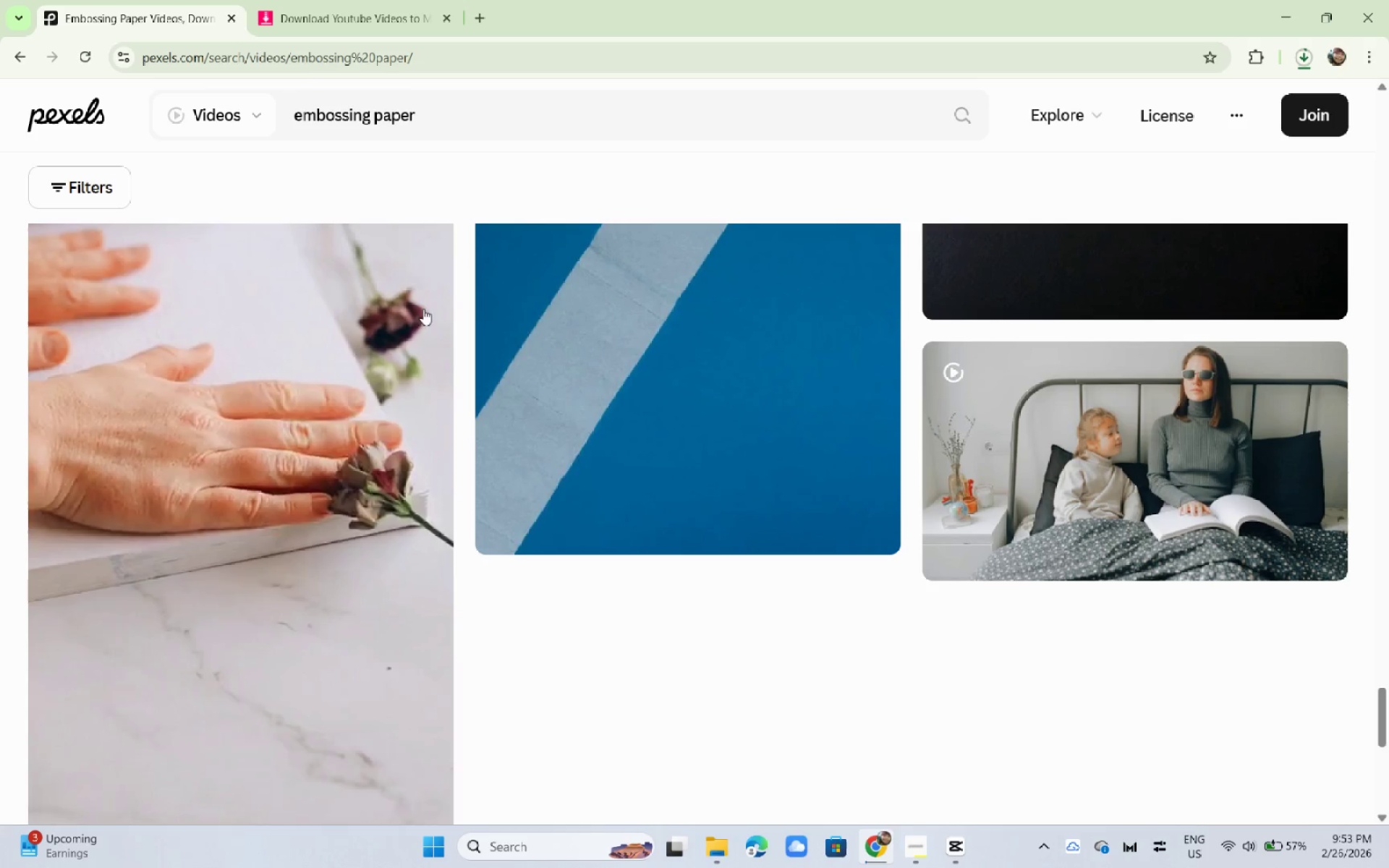 
scroll: coordinate [435, 310], scroll_direction: up, amount: 25.0
 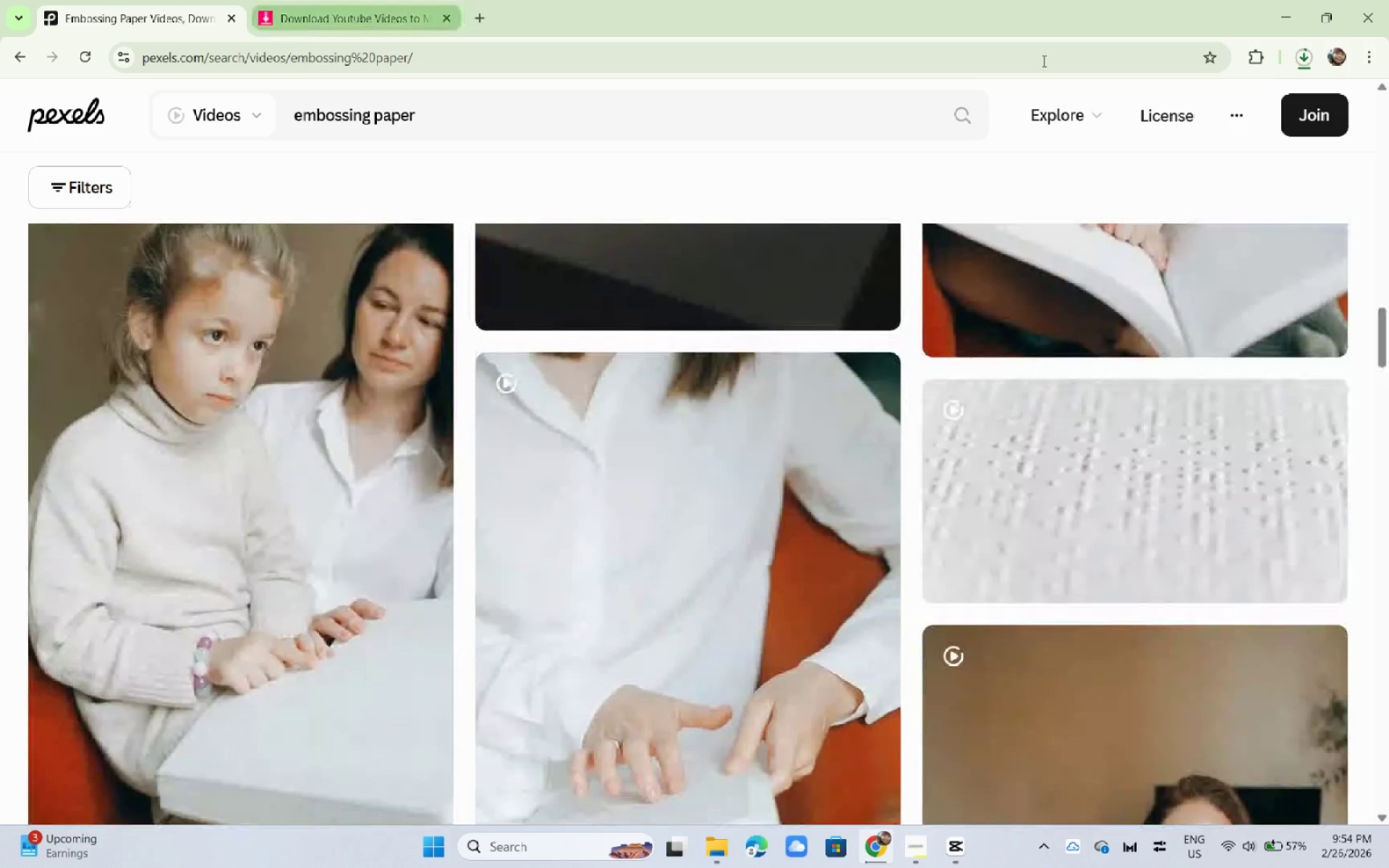 
left_click([1308, 61])
 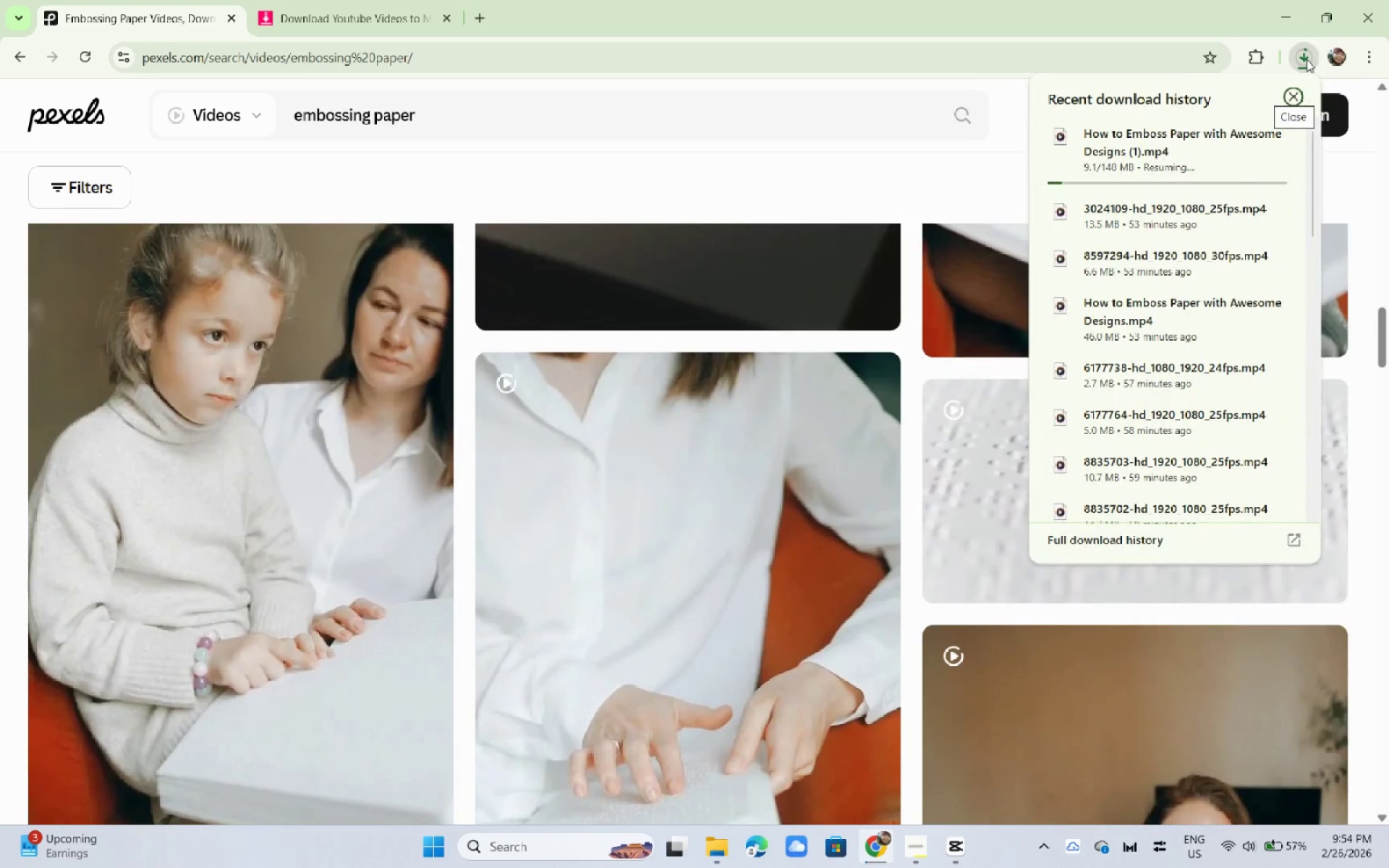 
wait(5.19)
 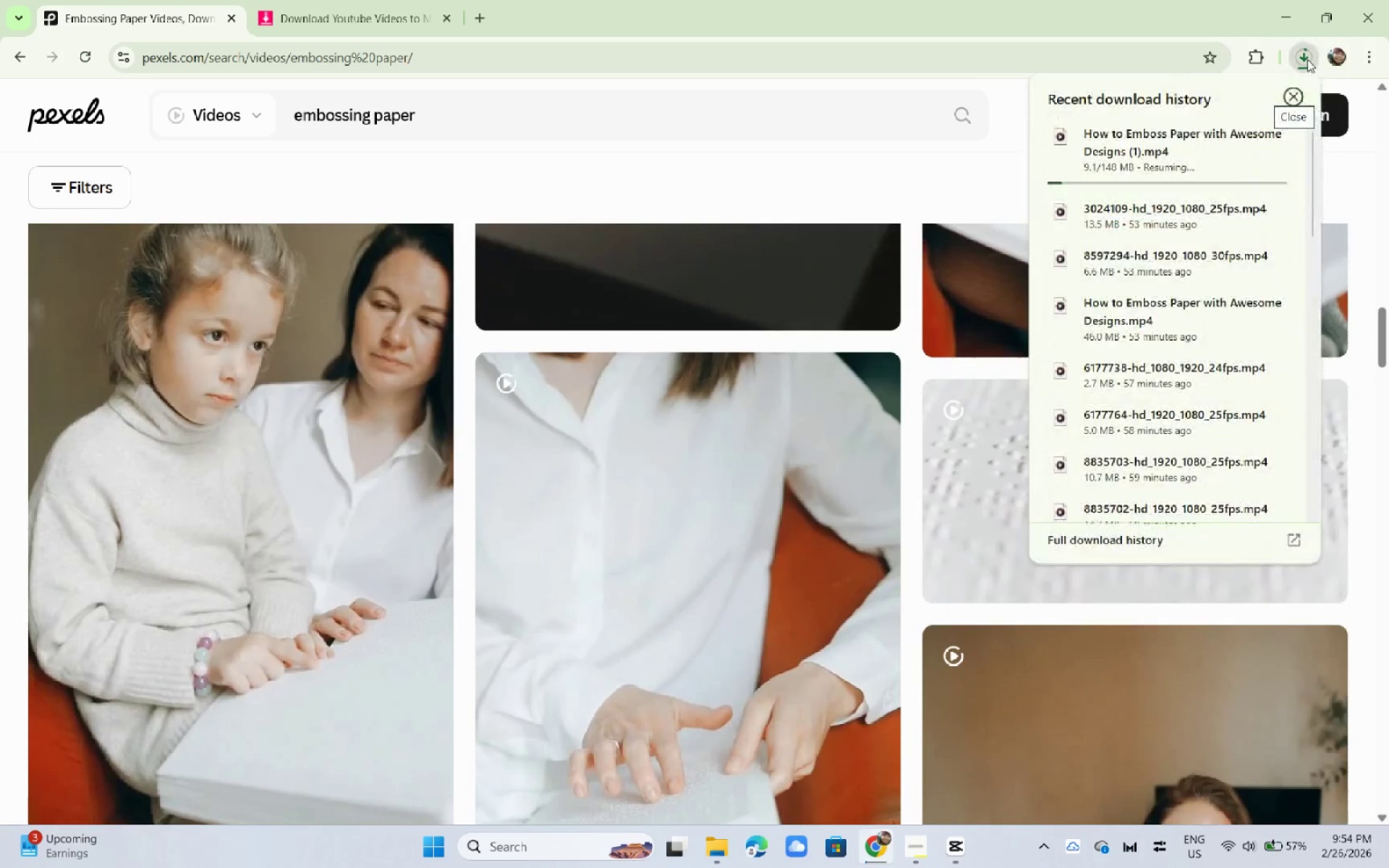 
key(Alt+AltLeft)
 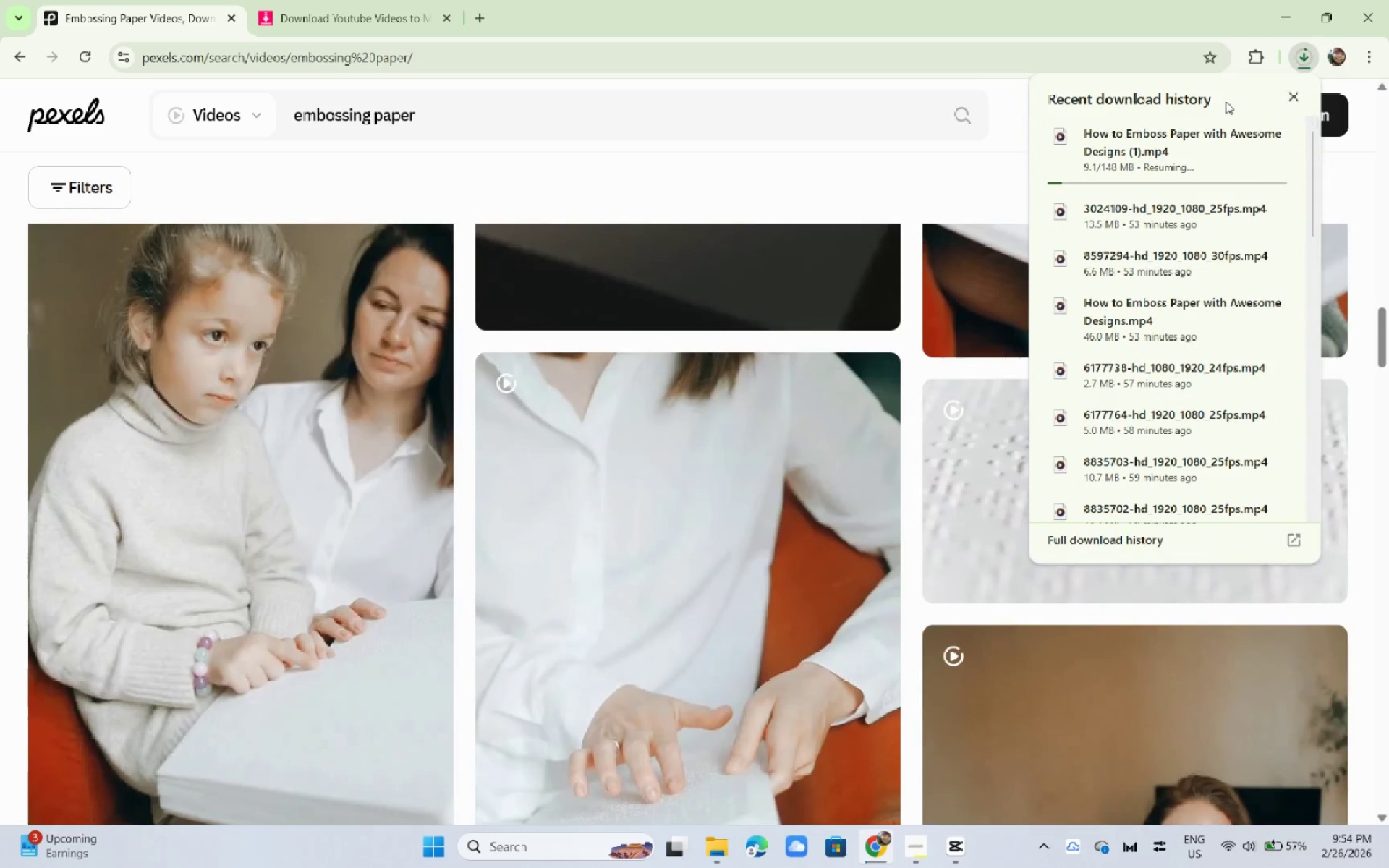 
key(Alt+Tab)
 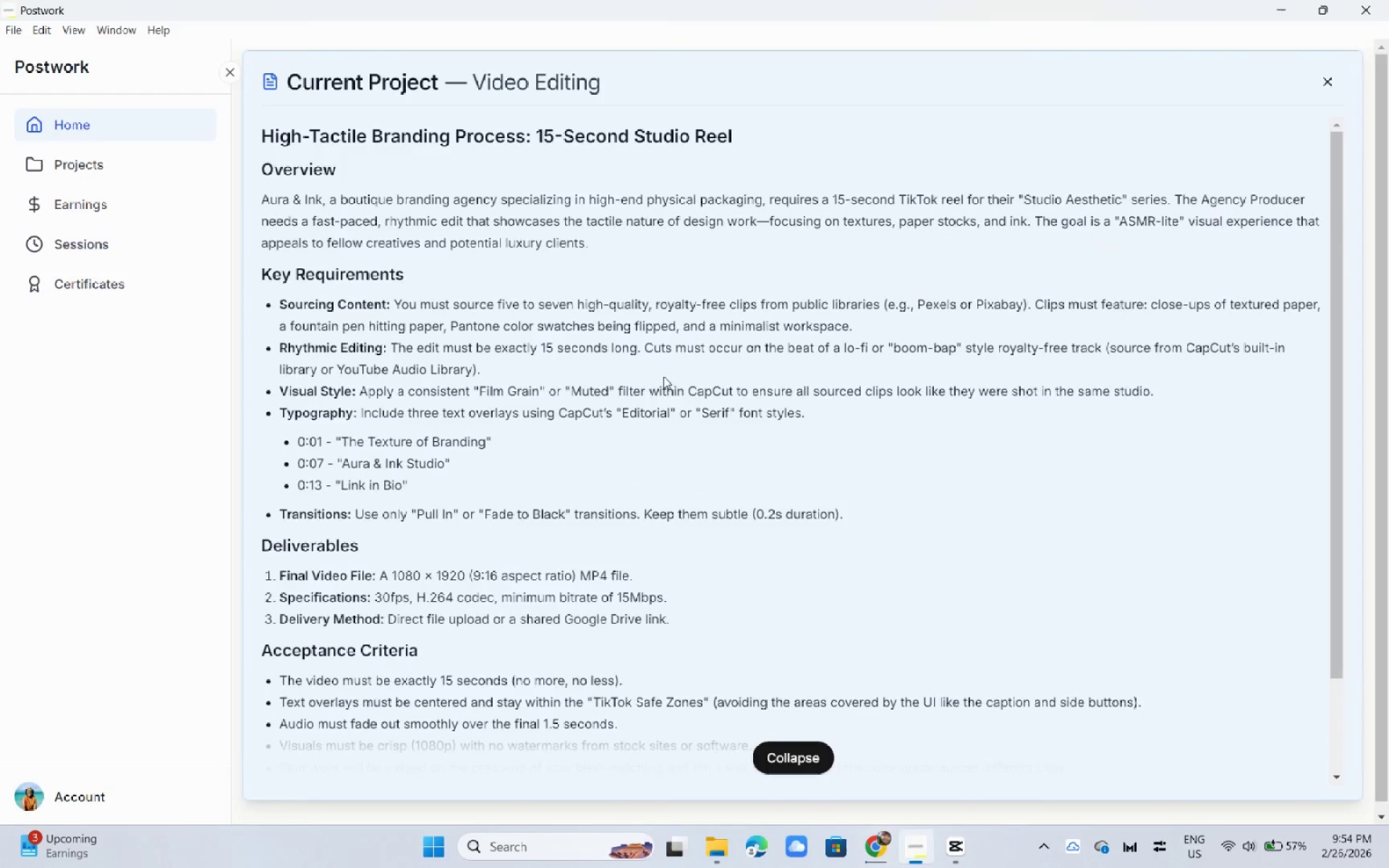 
hold_key(key=AltLeft, duration=0.36)